 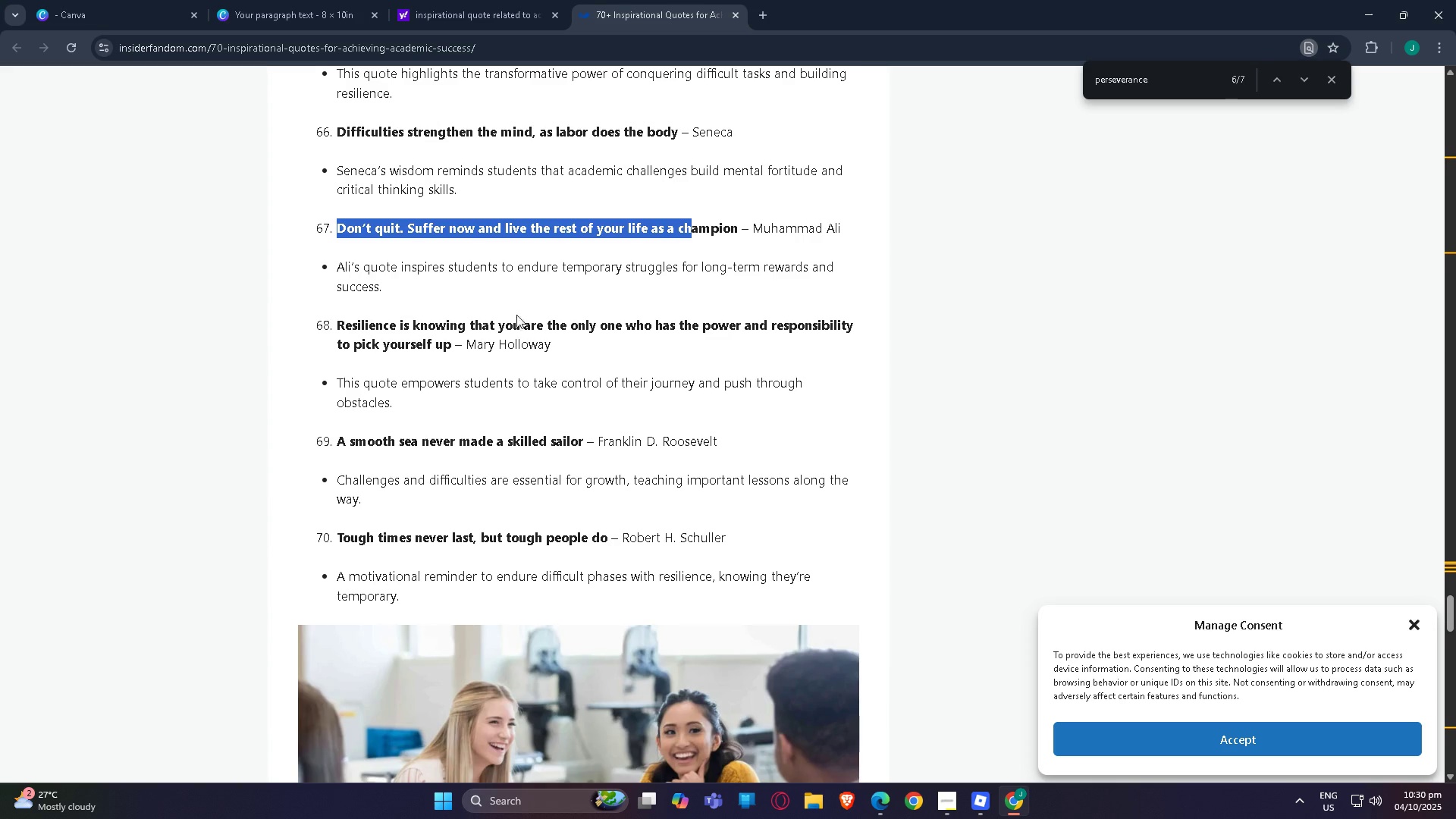 
scroll: coordinate [456, 592], scroll_direction: up, amount: 4.0
 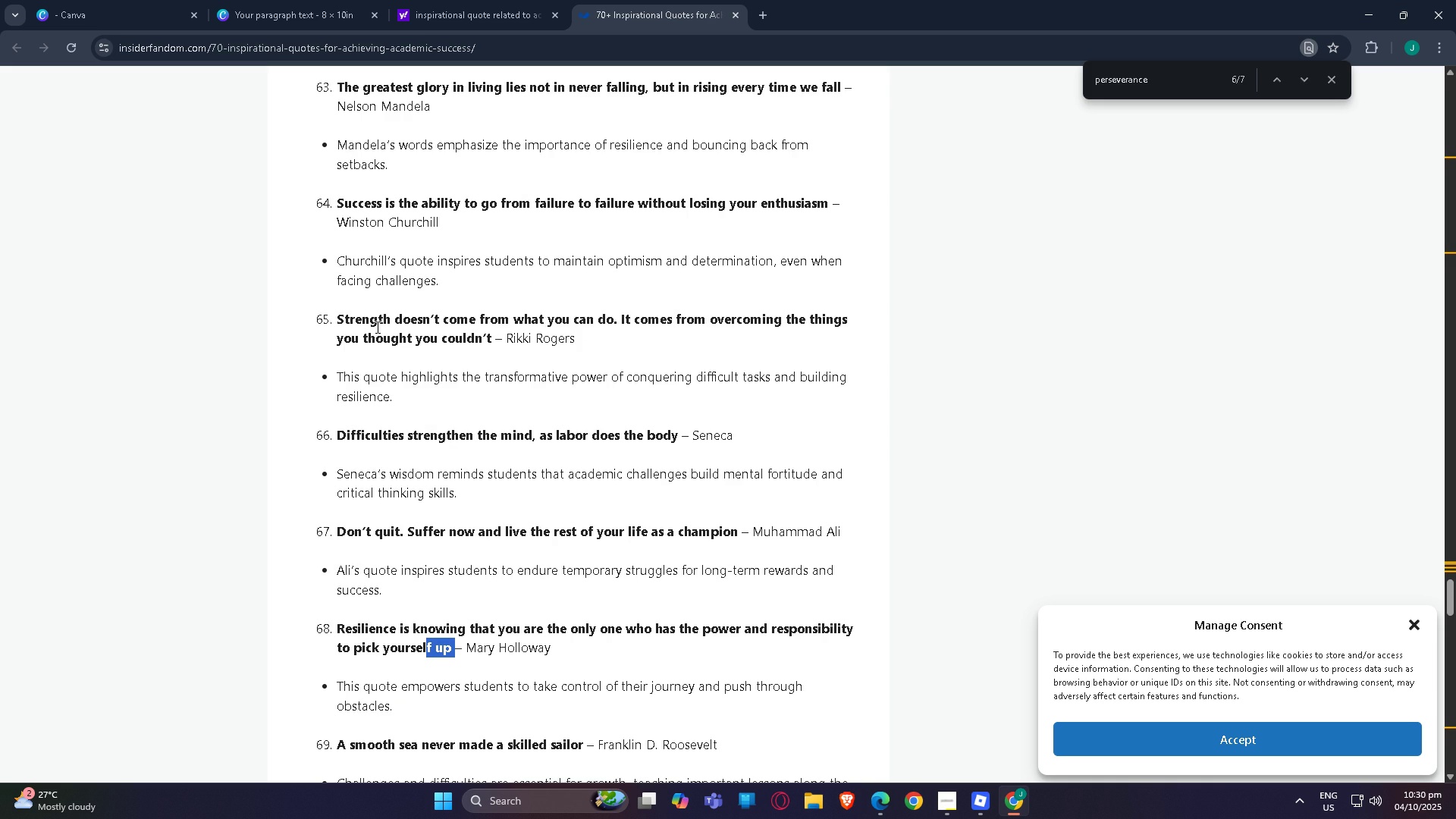 
wait(11.01)
 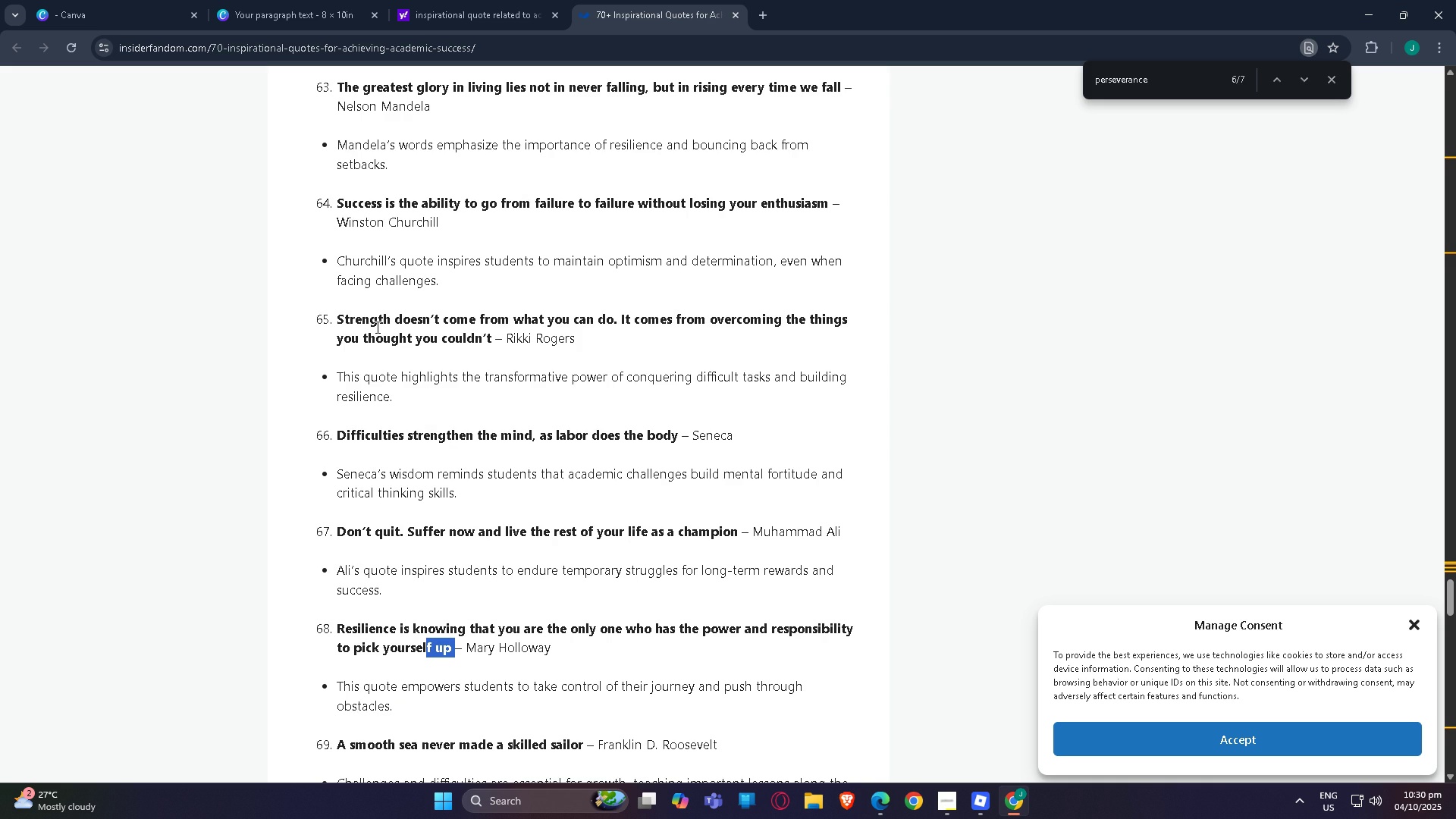 
scroll: coordinate [315, 330], scroll_direction: up, amount: 2.0
 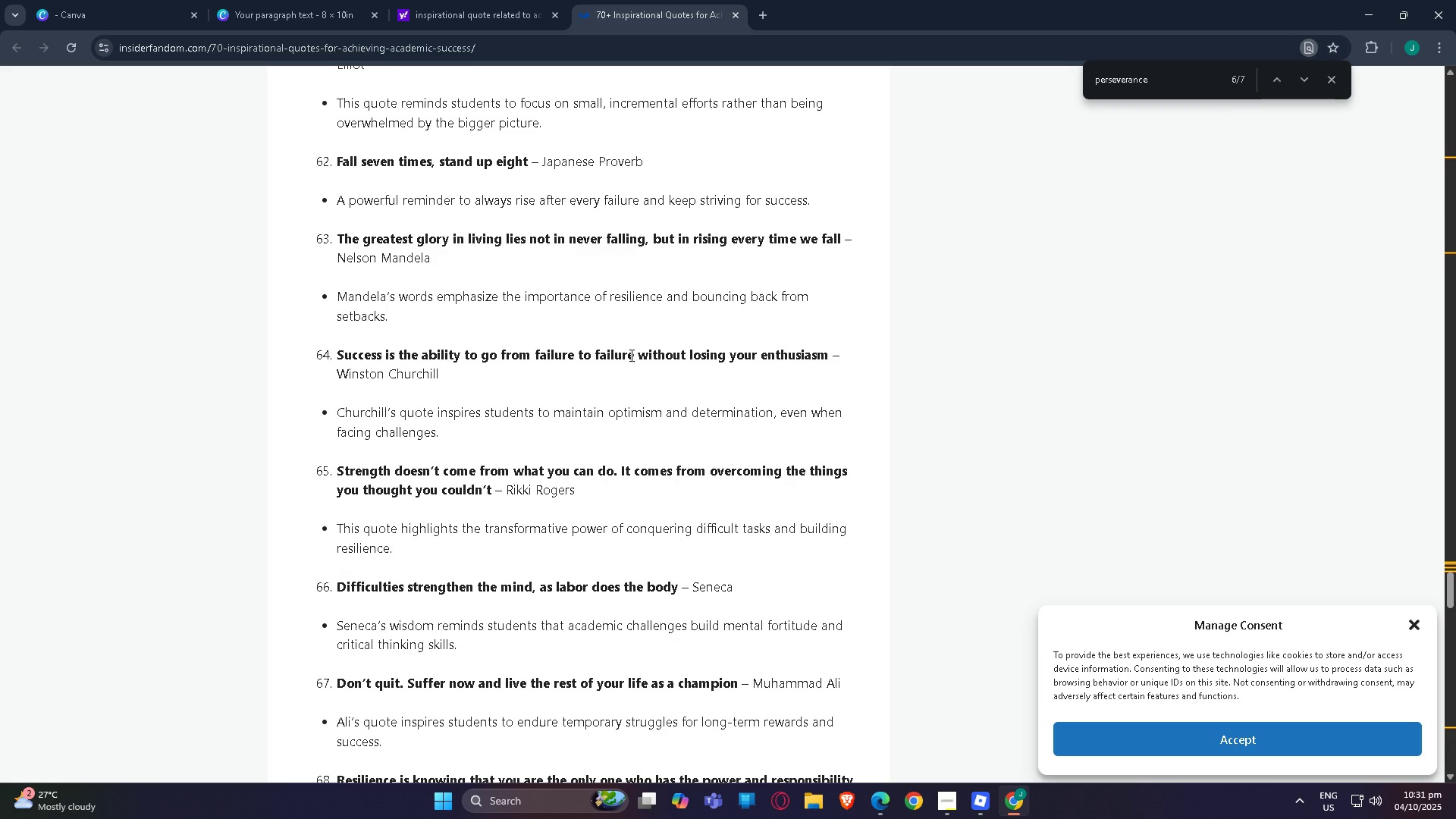 
wait(6.24)
 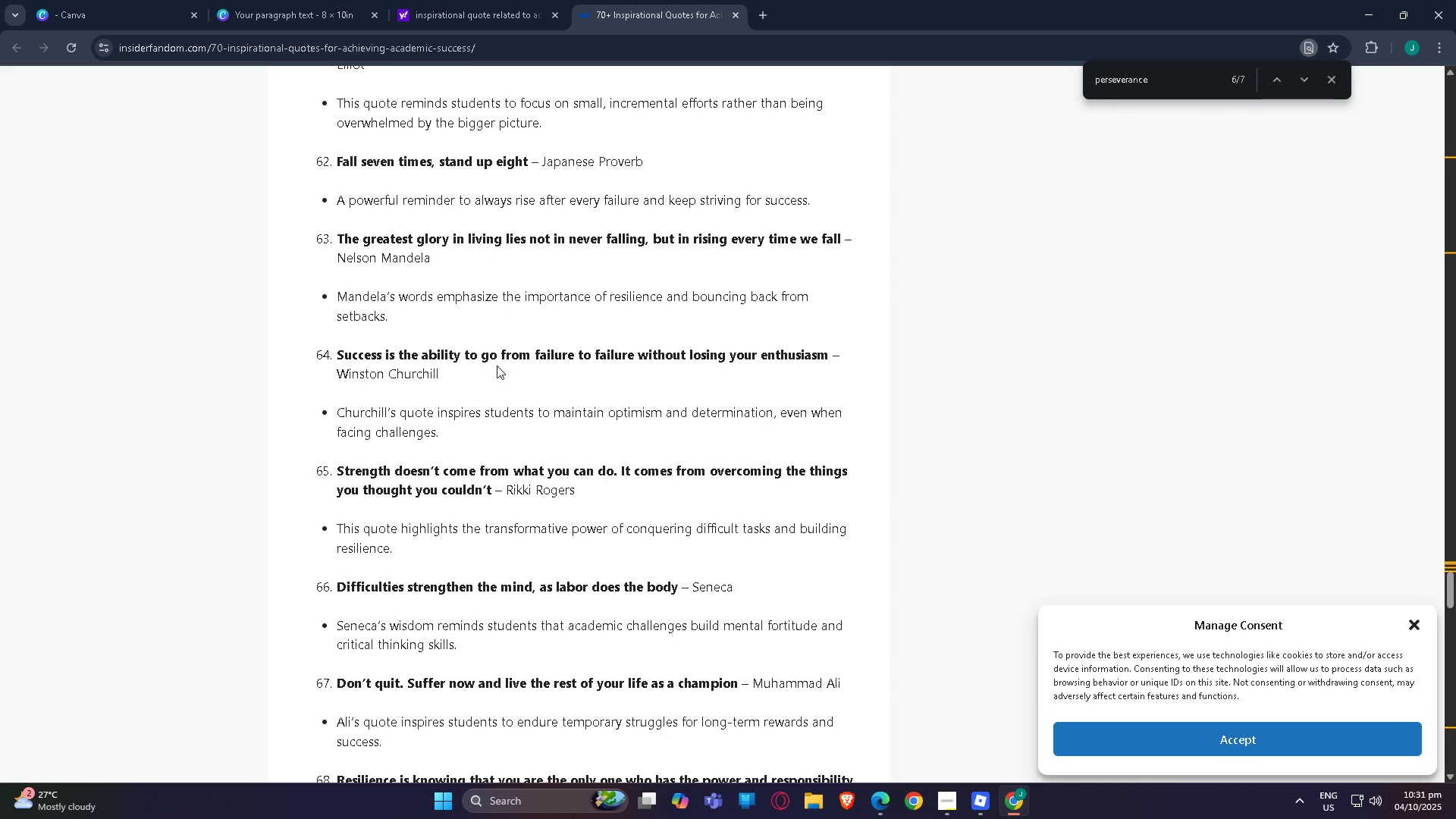 
scroll: coordinate [438, 317], scroll_direction: up, amount: 1.0